 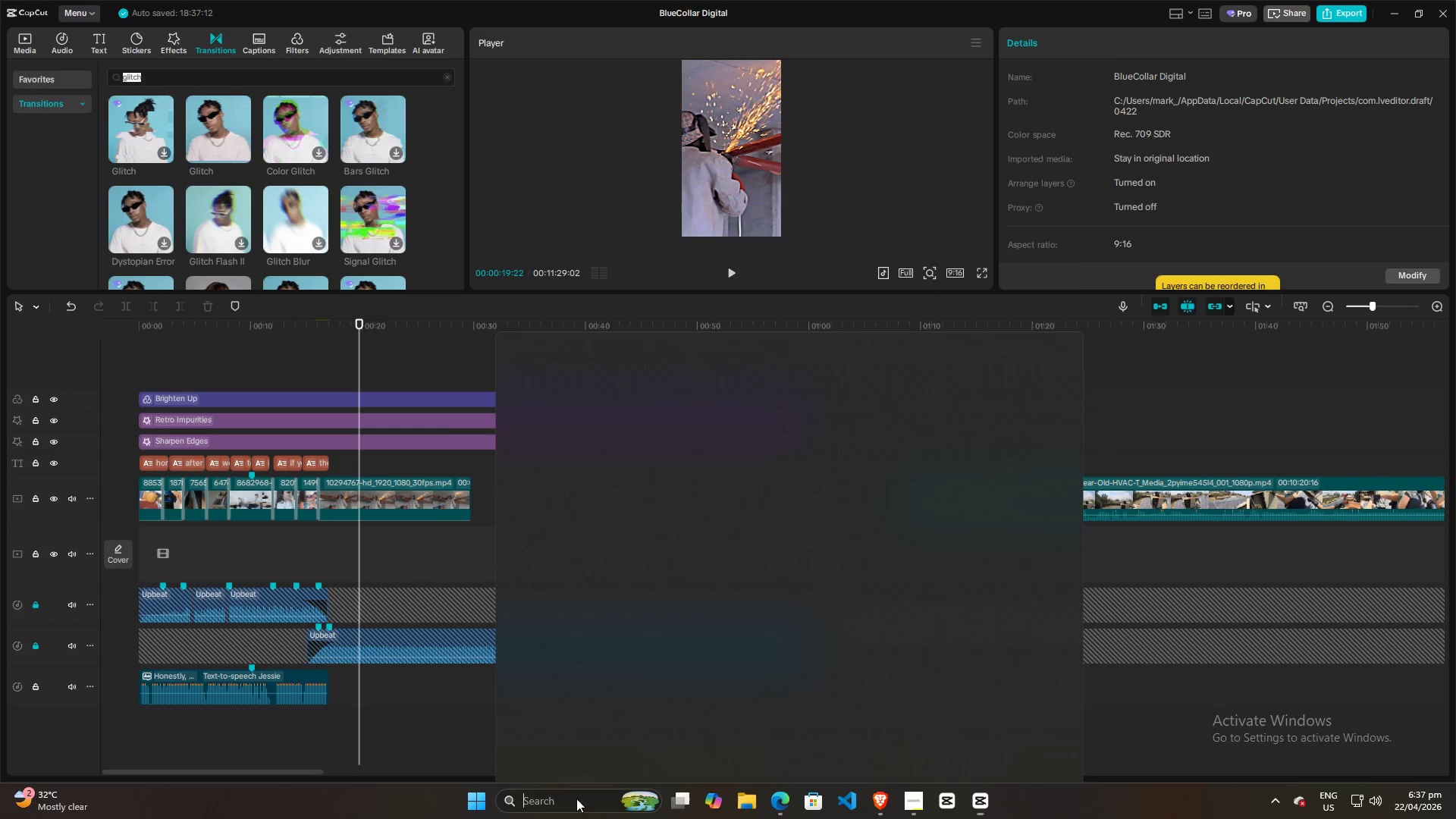 
type(sn)
 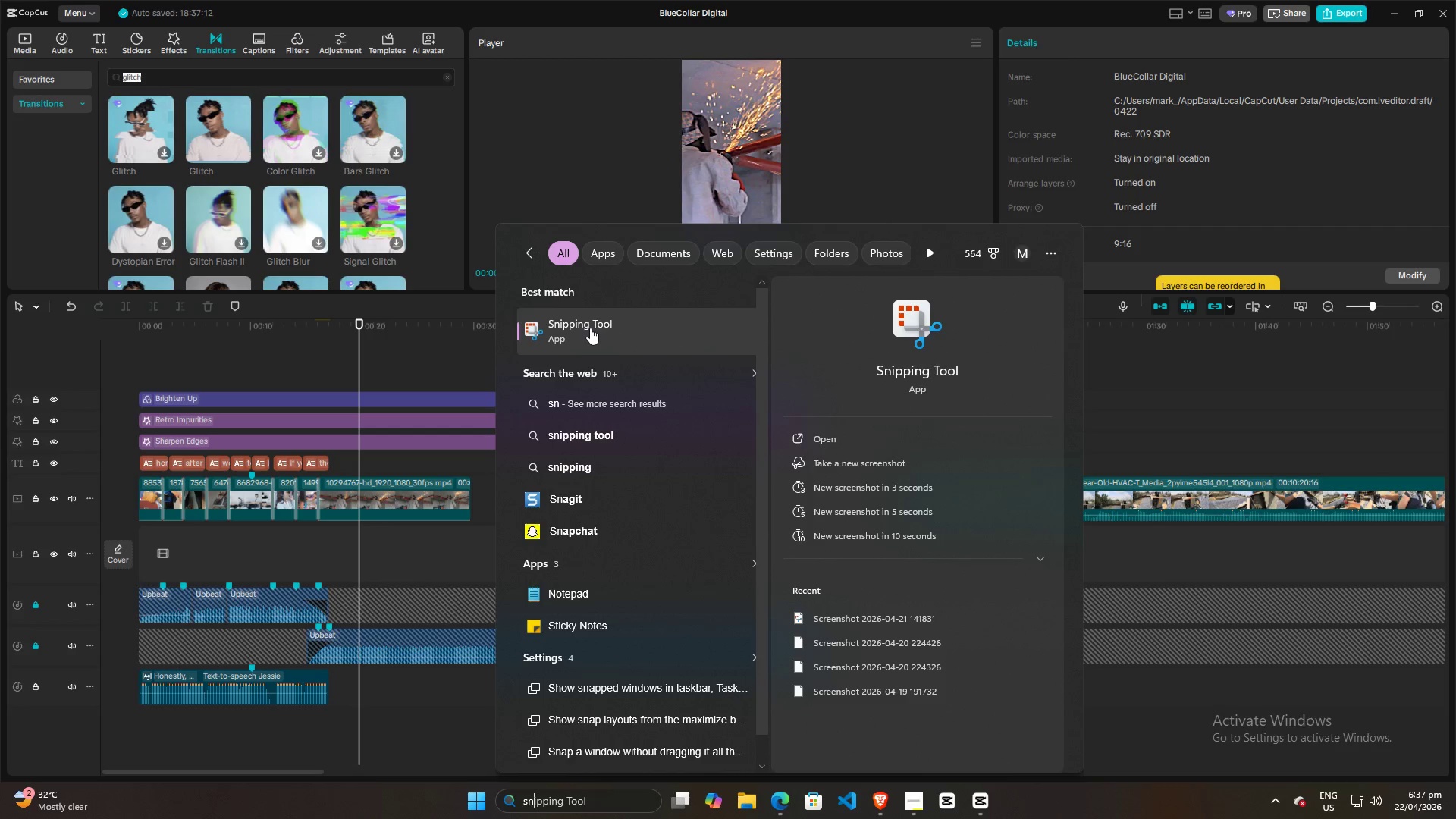 
left_click([590, 328])
 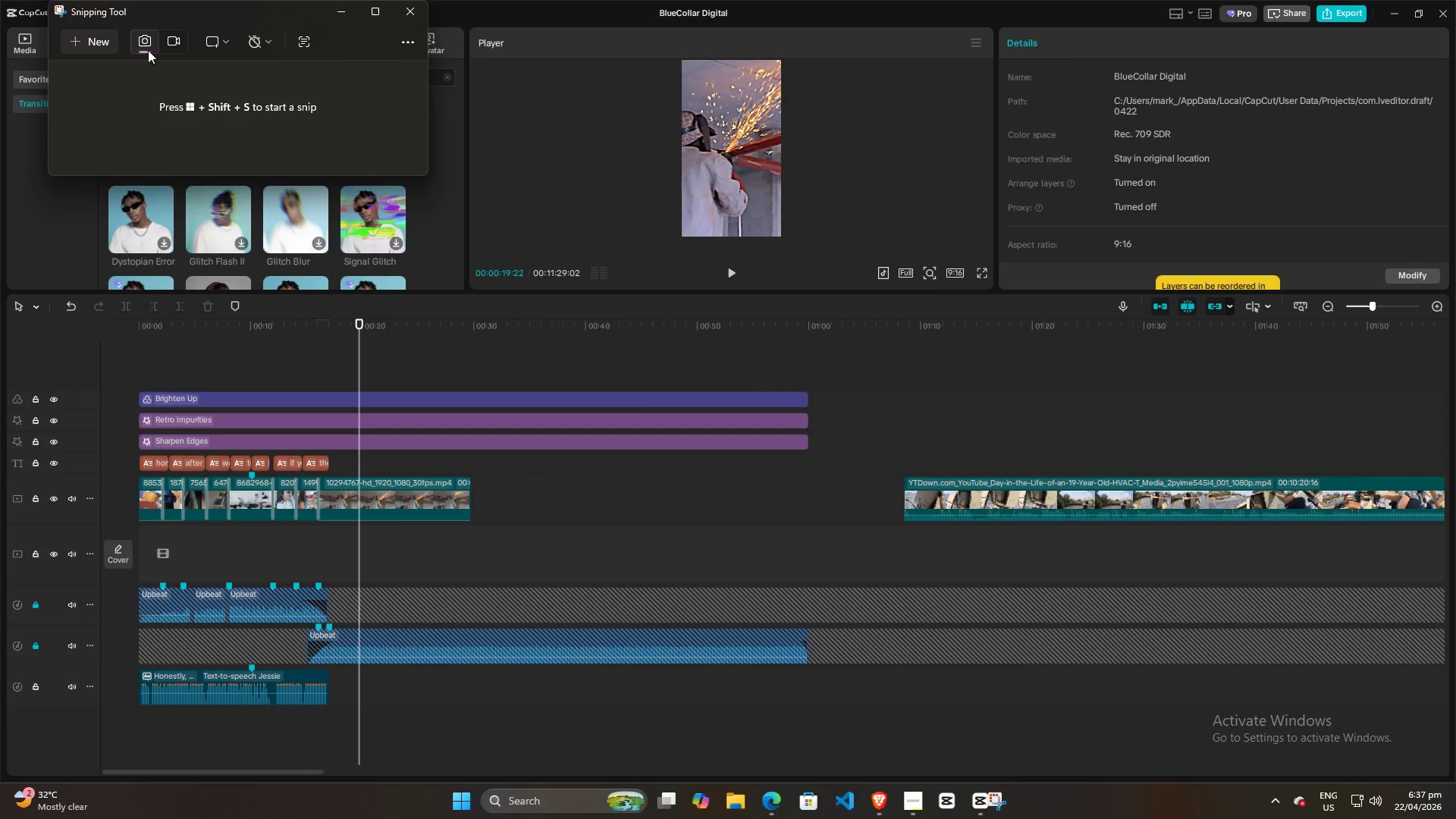 
left_click([75, 39])
 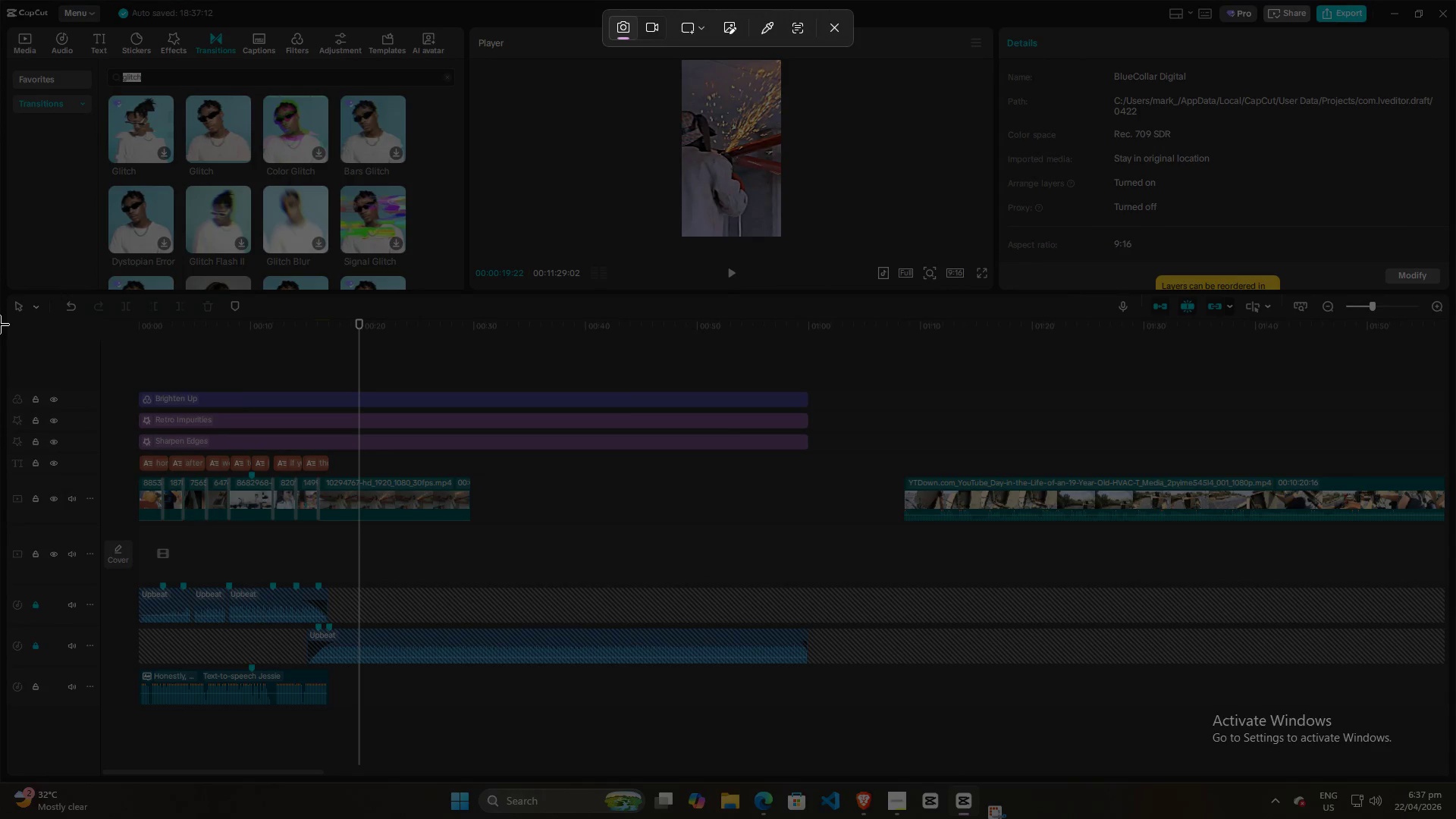 
left_click_drag(start_coordinate=[0, 325], to_coordinate=[871, 745])
 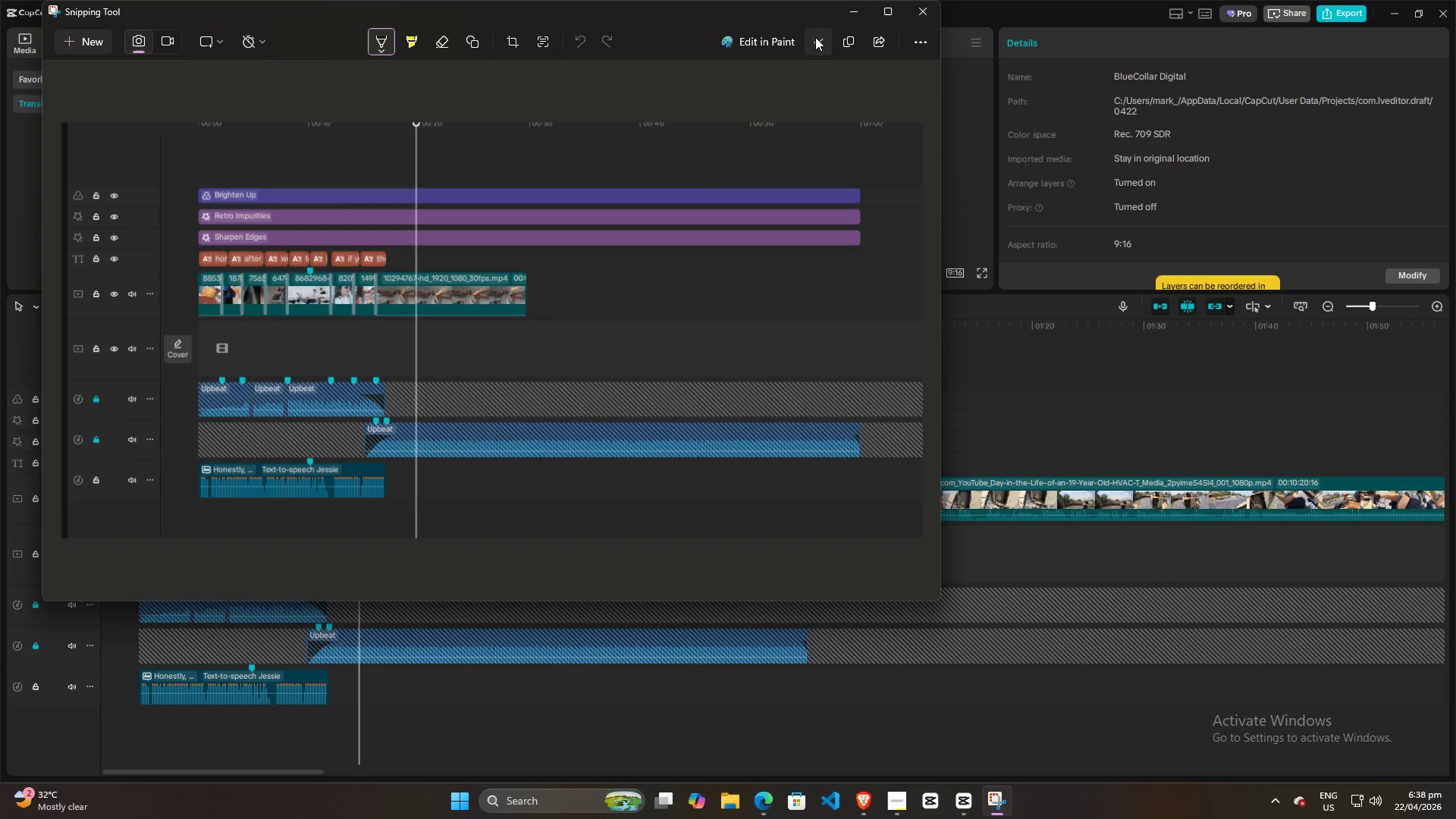 
left_click([821, 45])
 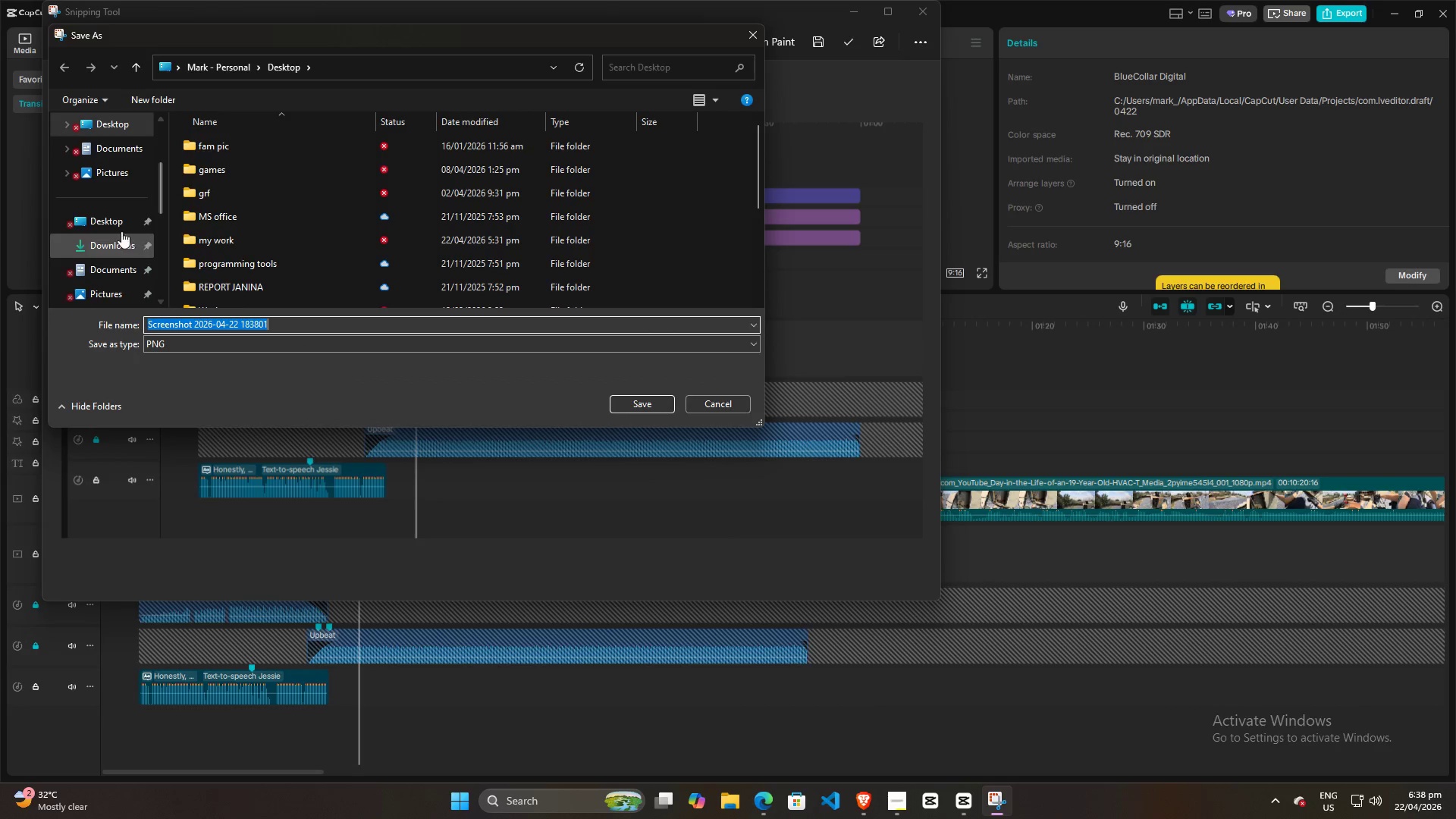 
double_click([277, 326])
 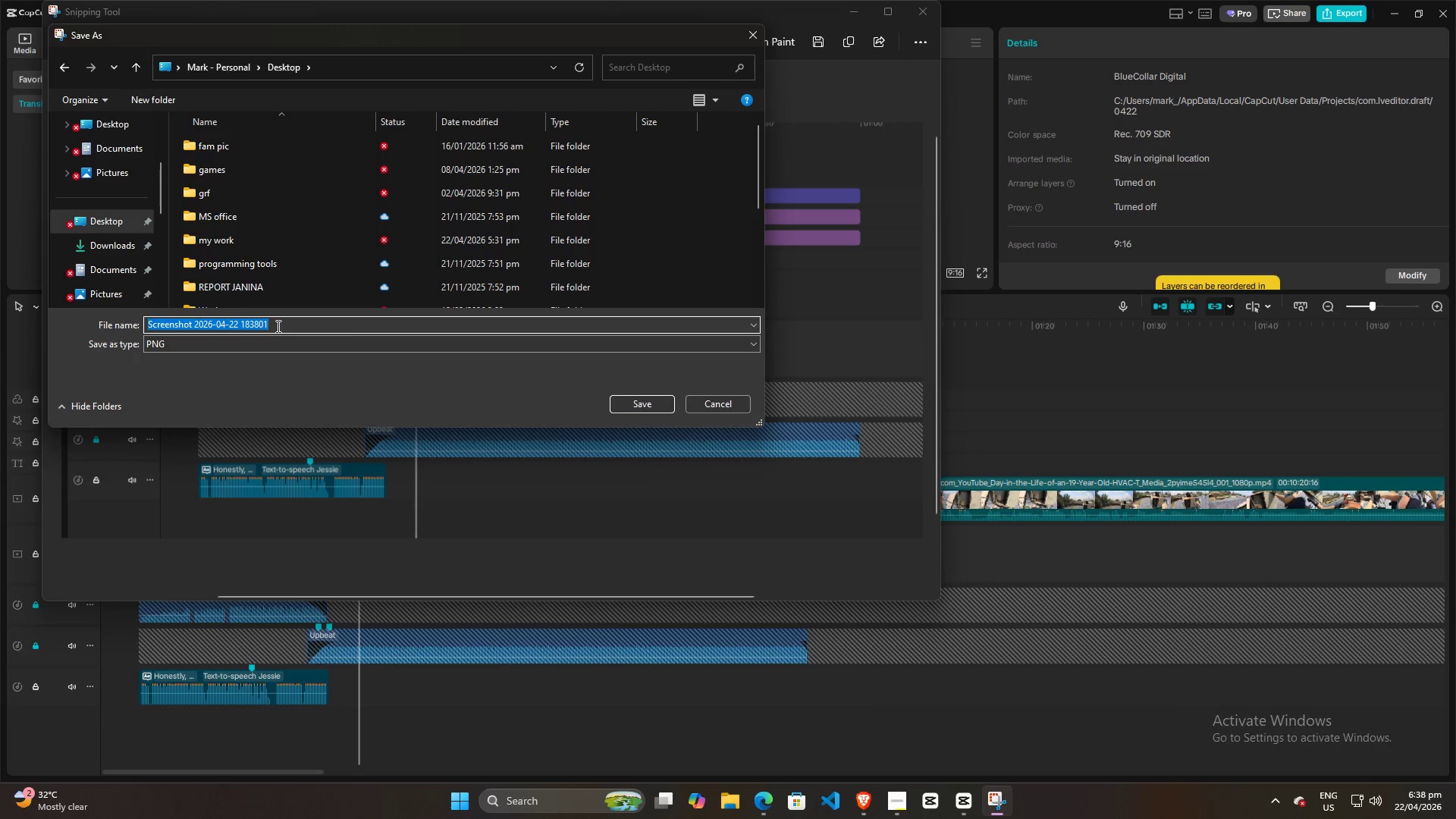 
type(blue digital )
key(Backspace)
key(Backspace)
key(Backspace)
key(Backspace)
type(collar capcut time sh)
key(Backspace)
key(Backspace)
key(Backspace)
type(line screenshot)
 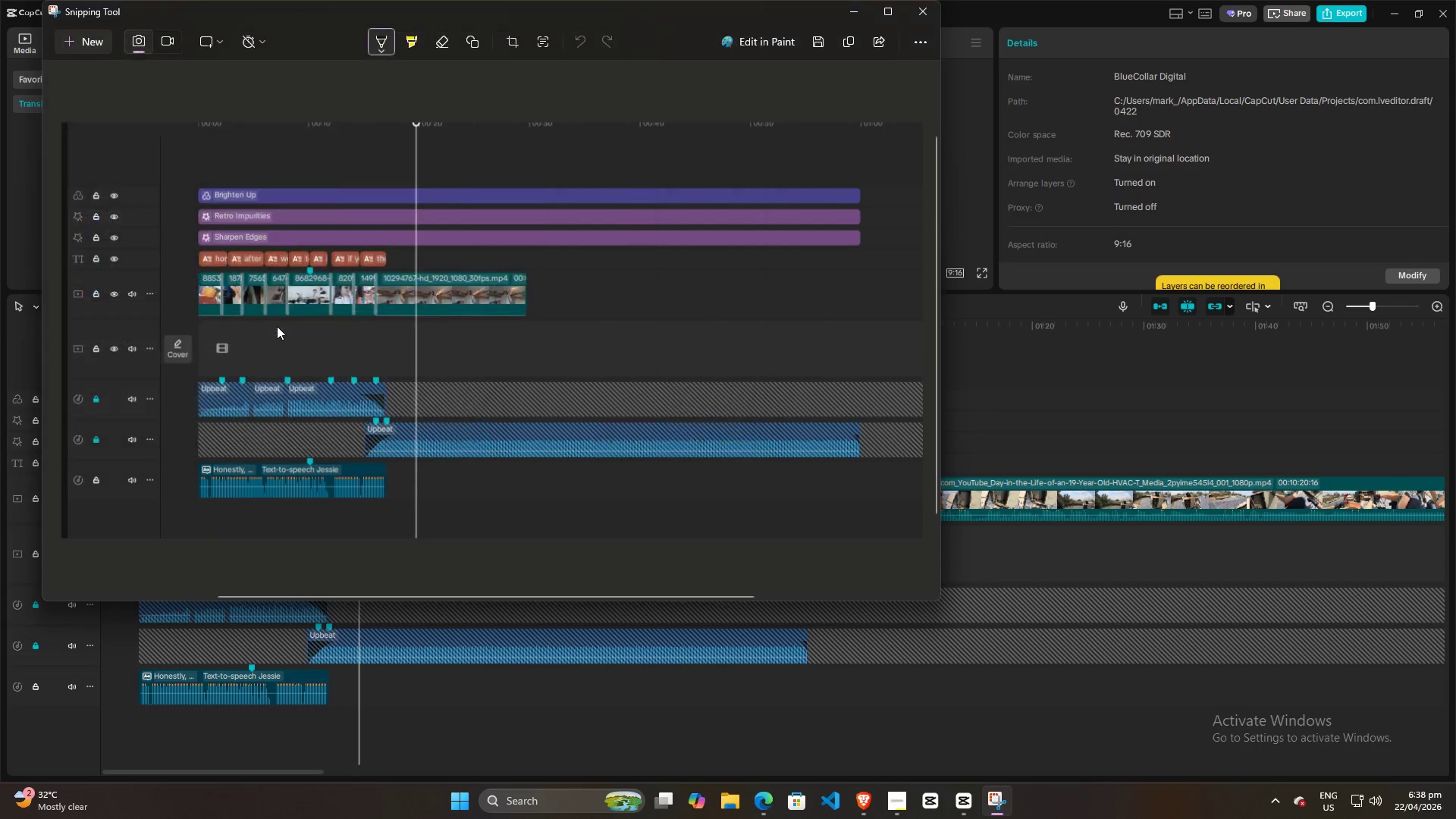 
key(Enter)
 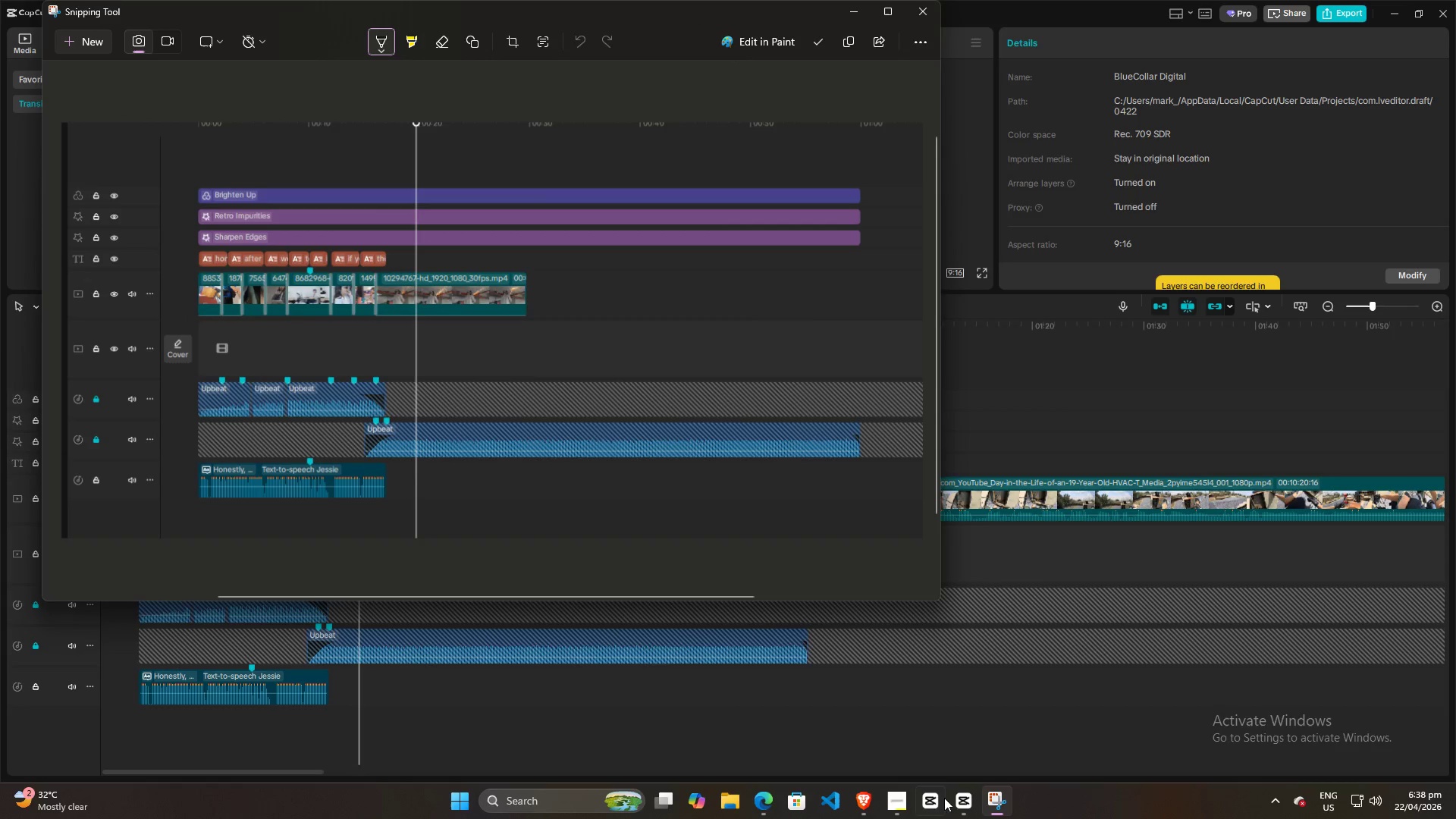 
left_click([886, 813])